 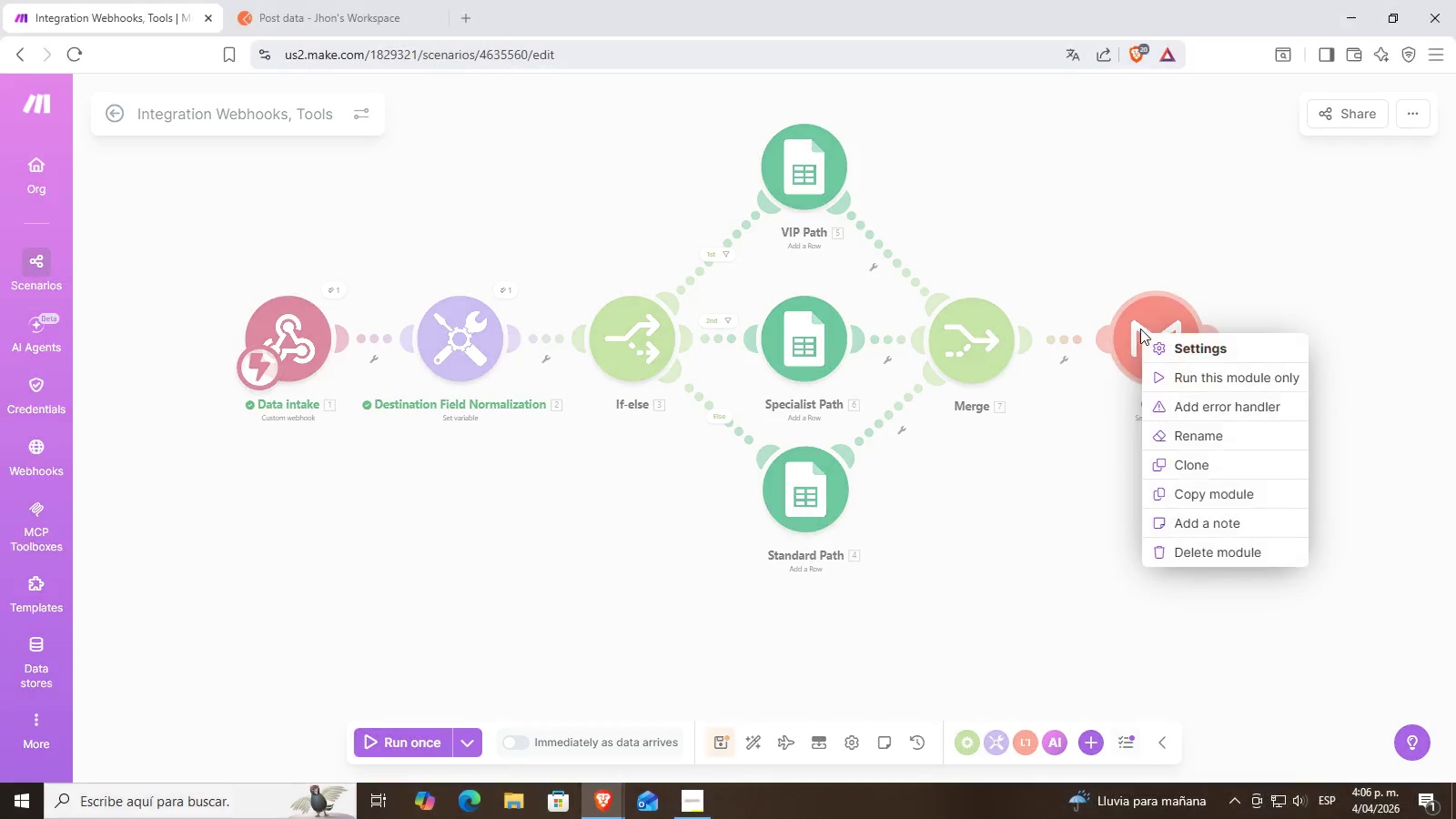 
left_click([1259, 405])
 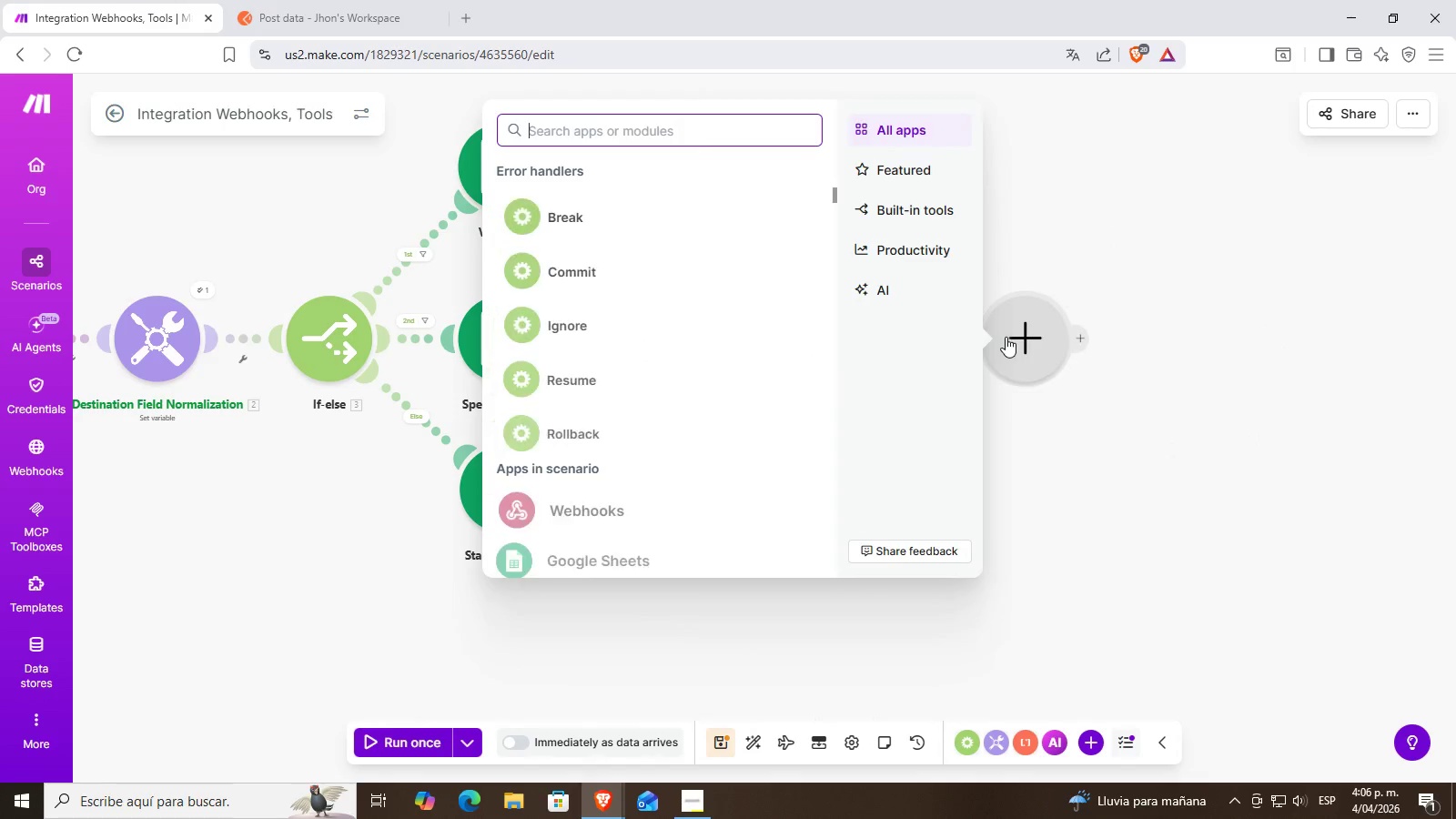 
left_click_drag(start_coordinate=[1024, 336], to_coordinate=[853, 508])
 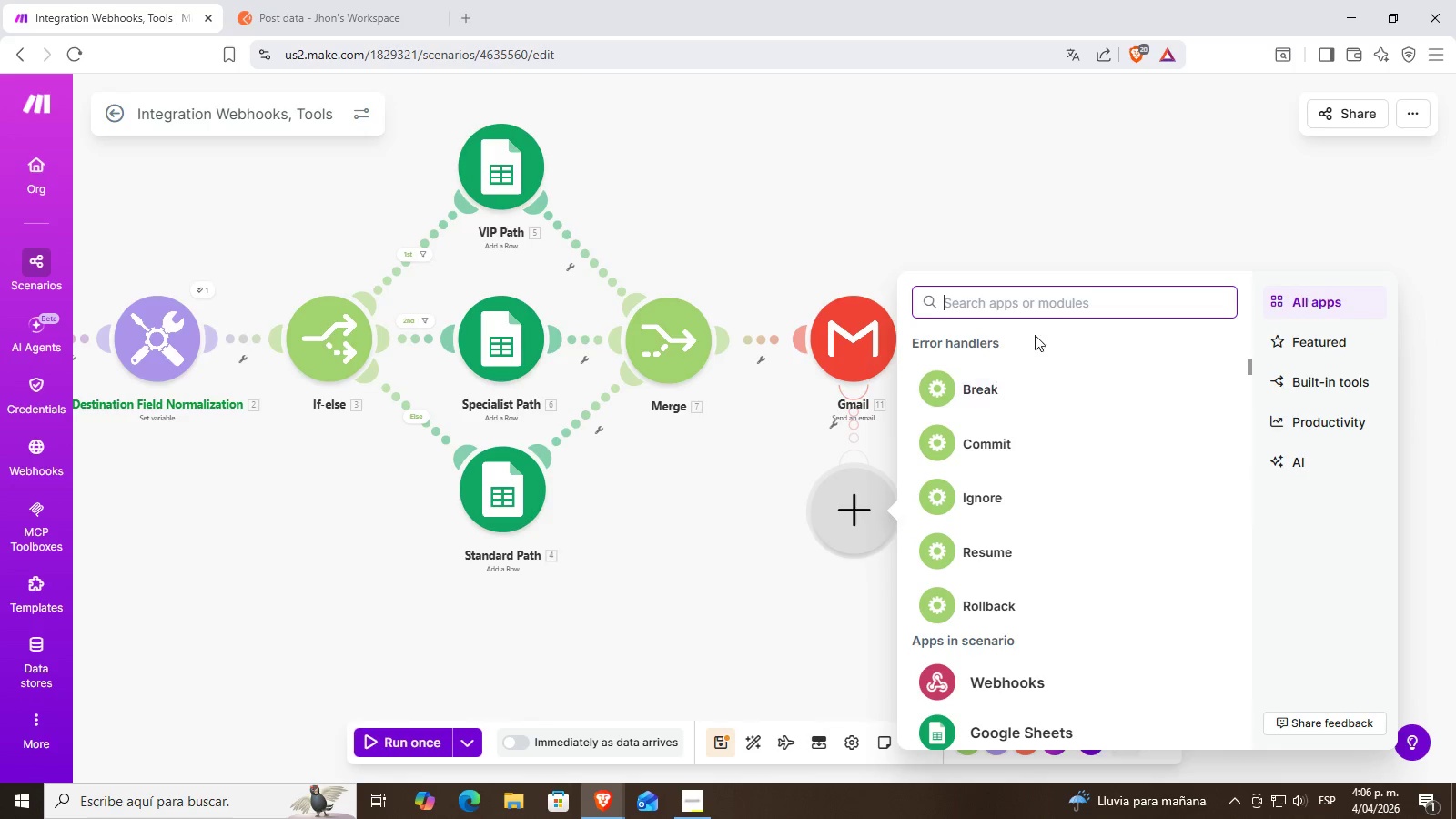 
scroll: coordinate [1074, 469], scroll_direction: down, amount: 3.0
 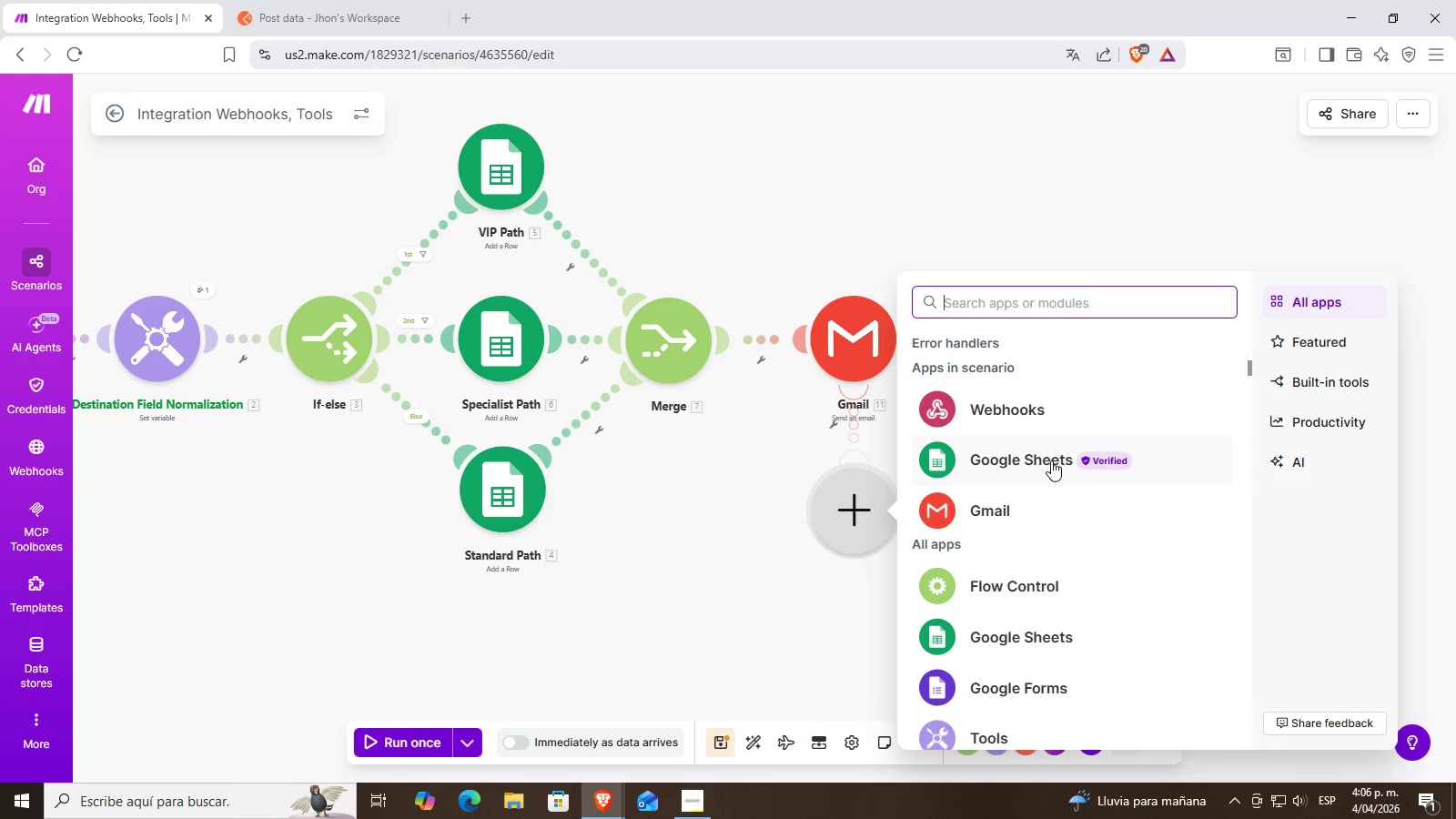 
left_click([1050, 452])
 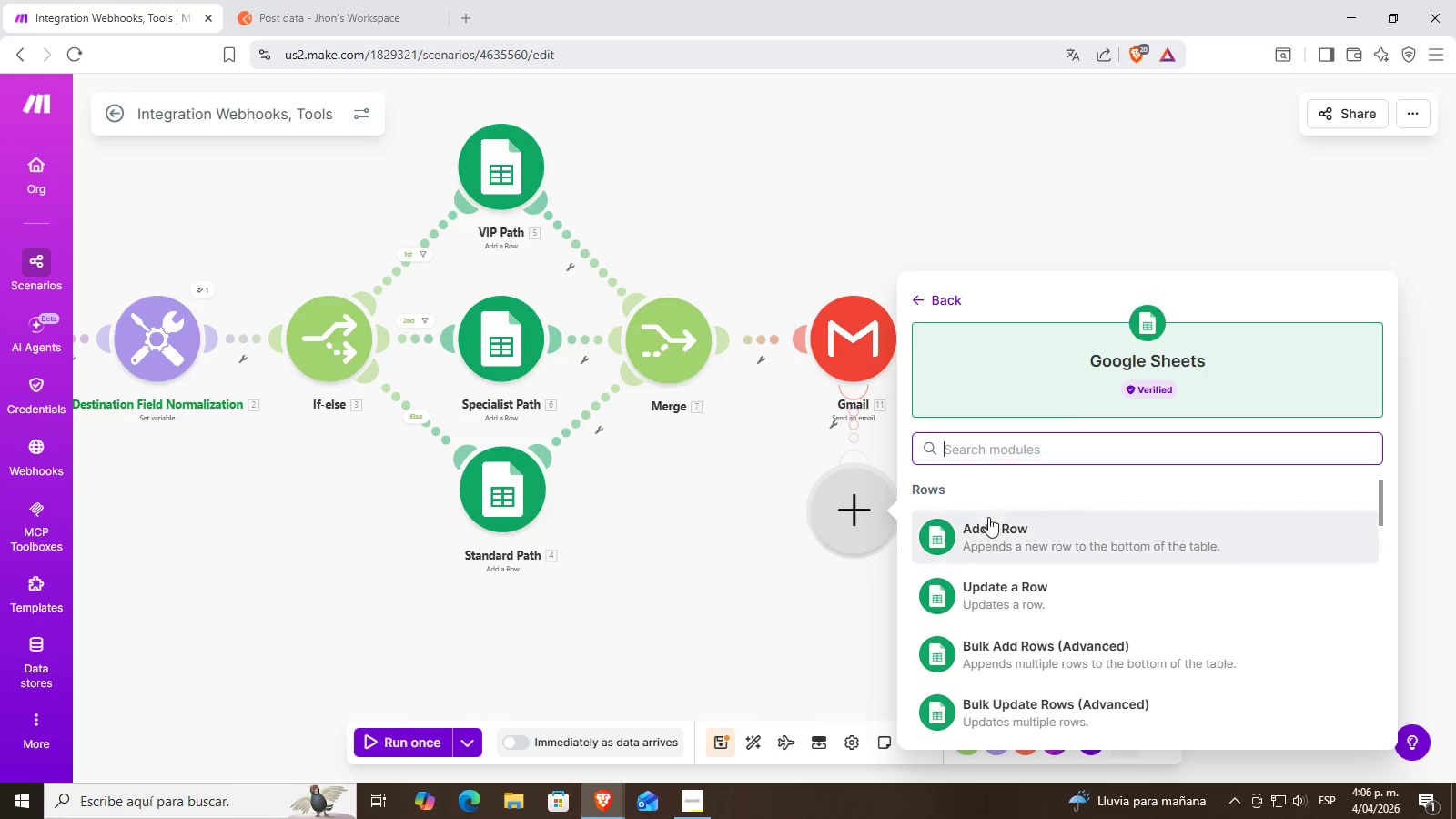 
left_click([992, 526])
 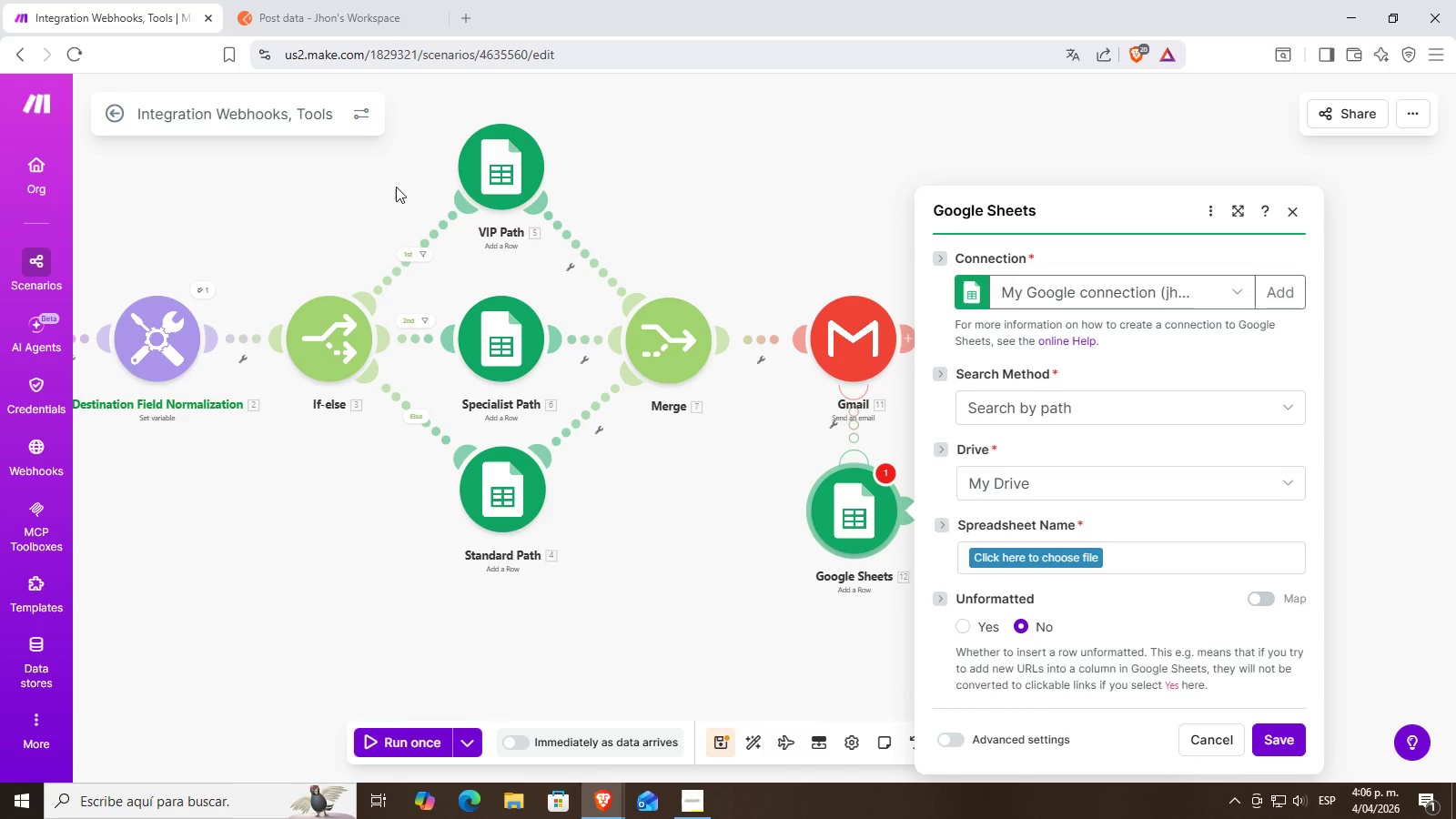 
left_click_drag(start_coordinate=[813, 3], to_coordinate=[0, 311])
 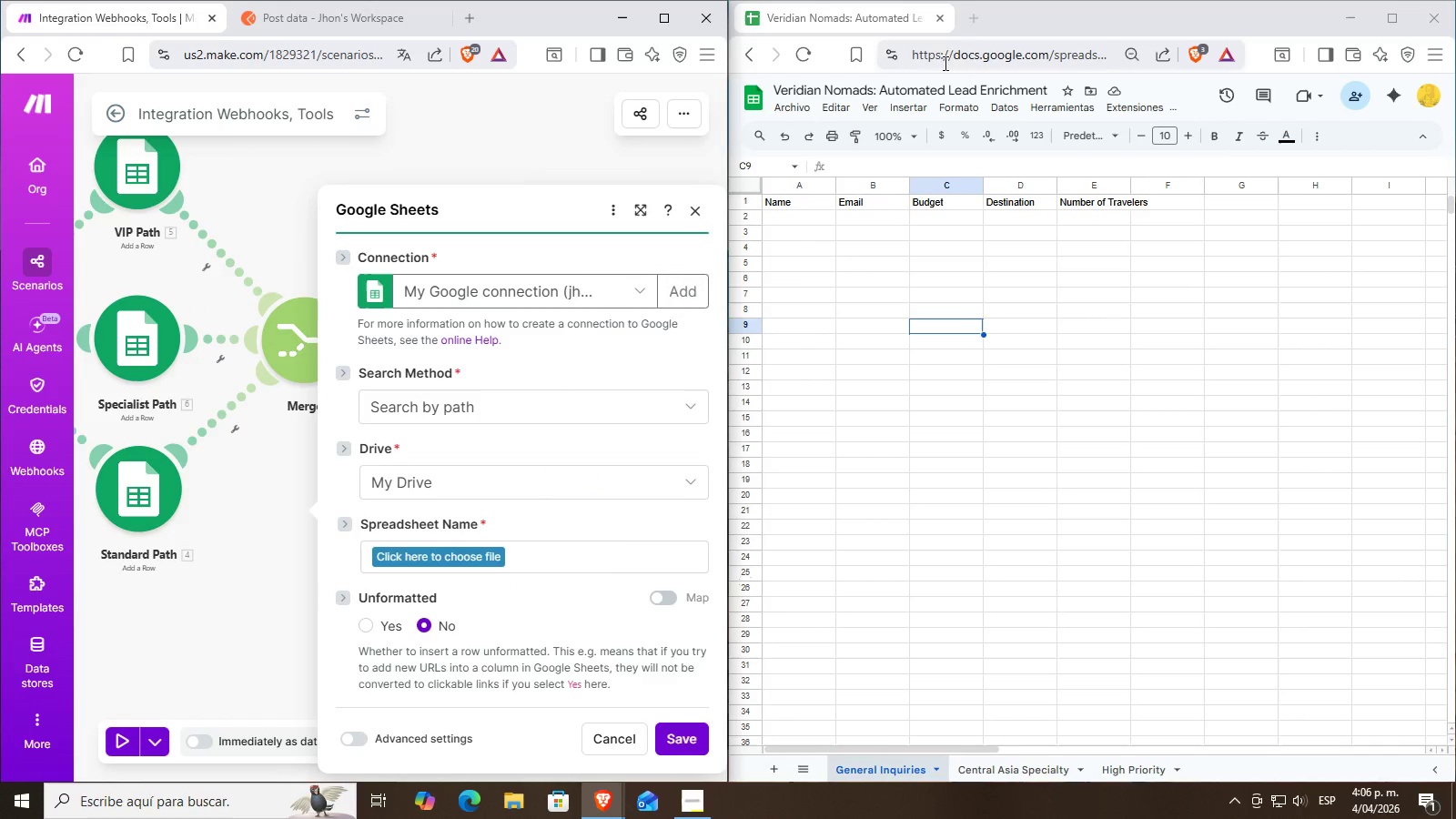 
left_click([974, 59])
 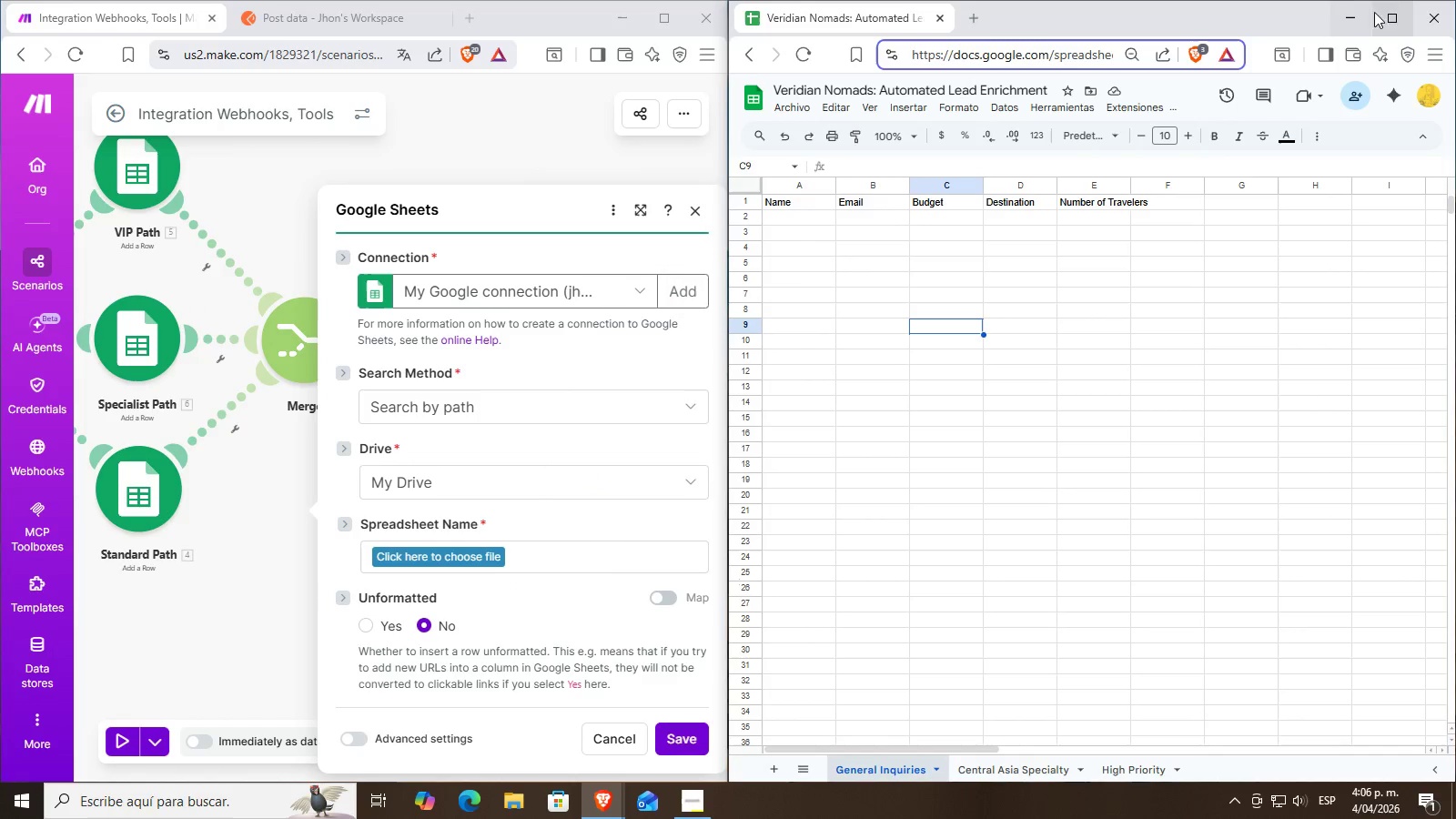 
left_click([1382, 12])
 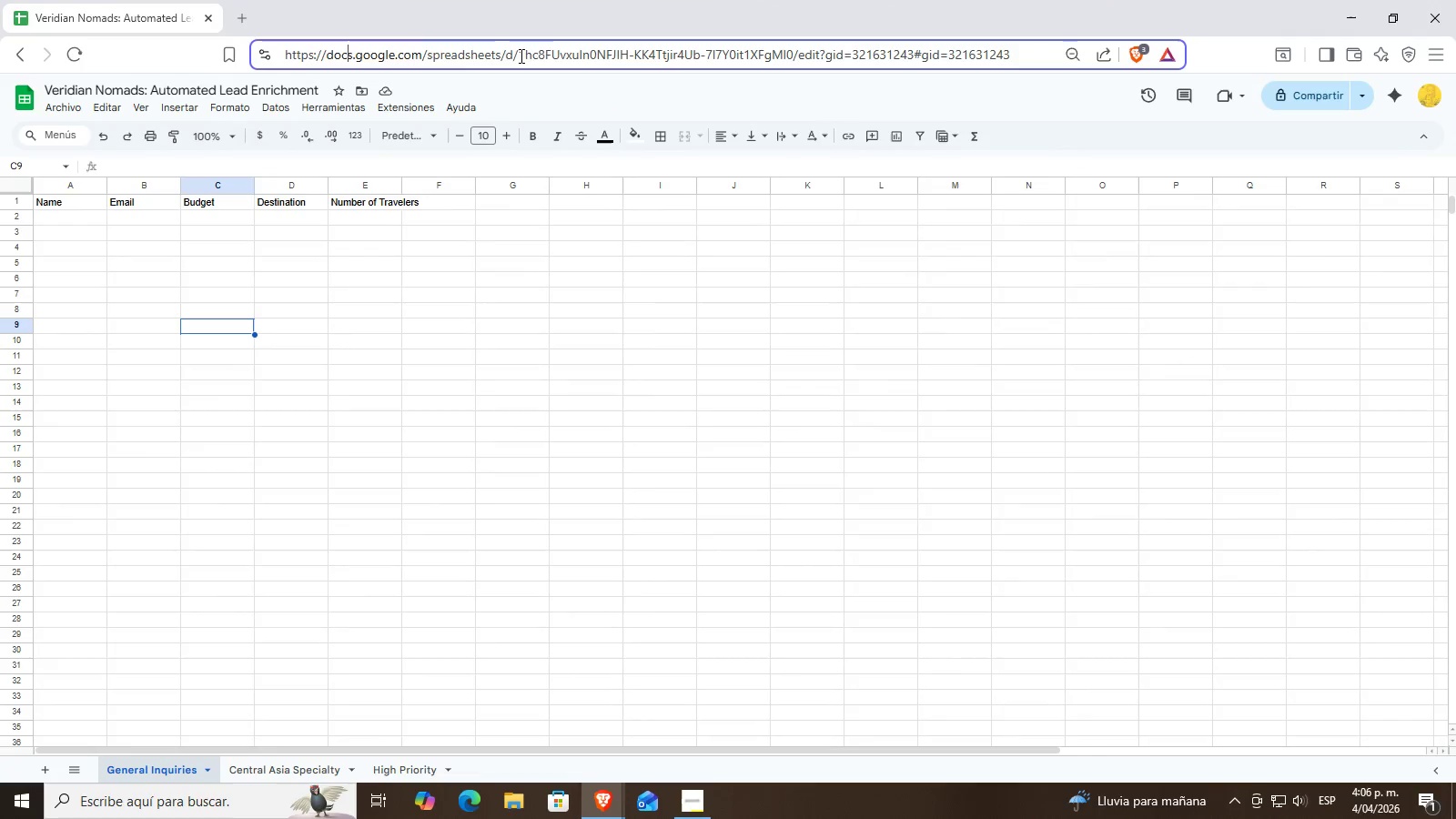 
left_click_drag(start_coordinate=[519, 55], to_coordinate=[794, 79])
 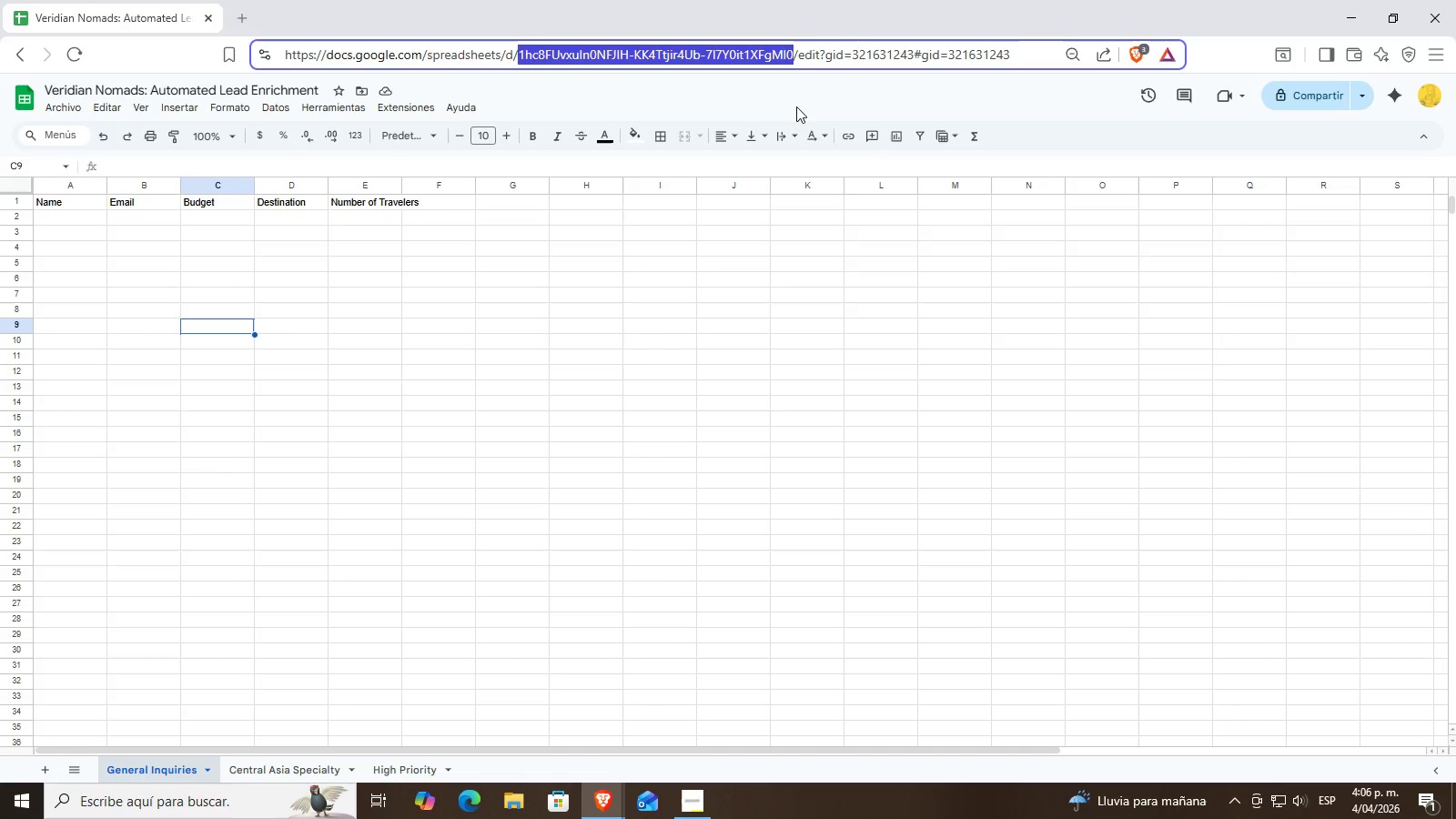 
key(Control+C)
 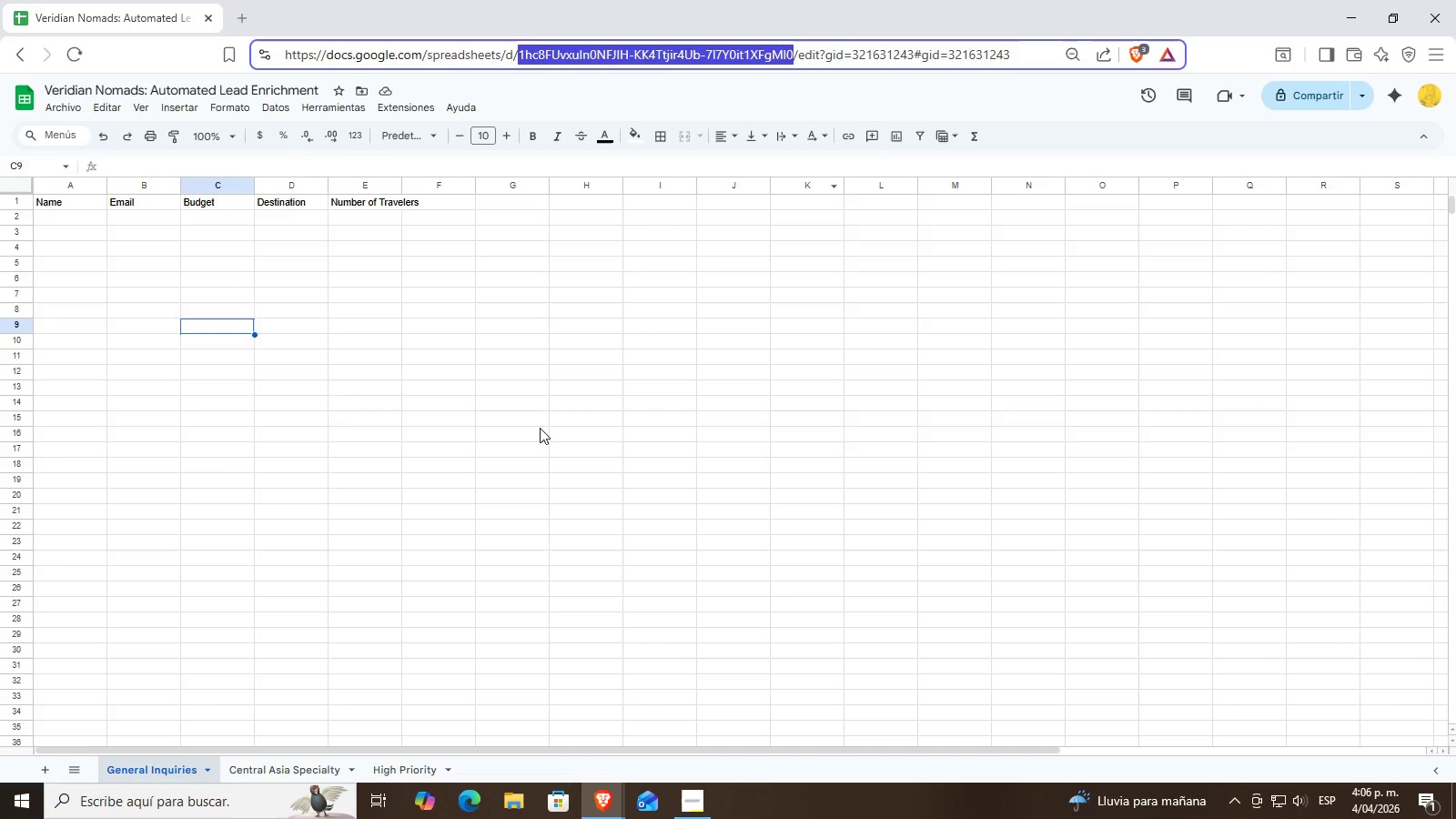 
left_click([539, 427])
 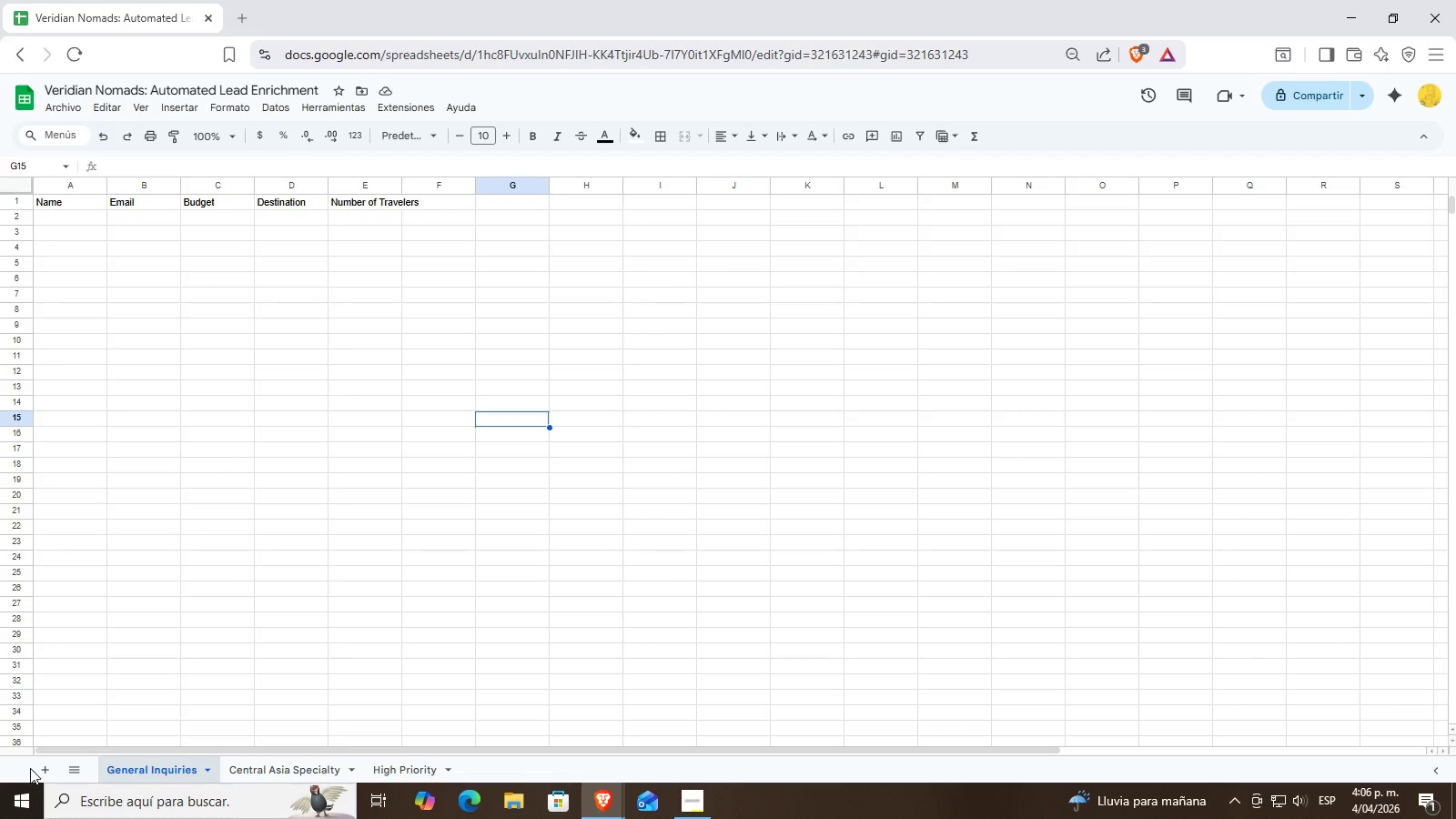 
left_click([44, 768])
 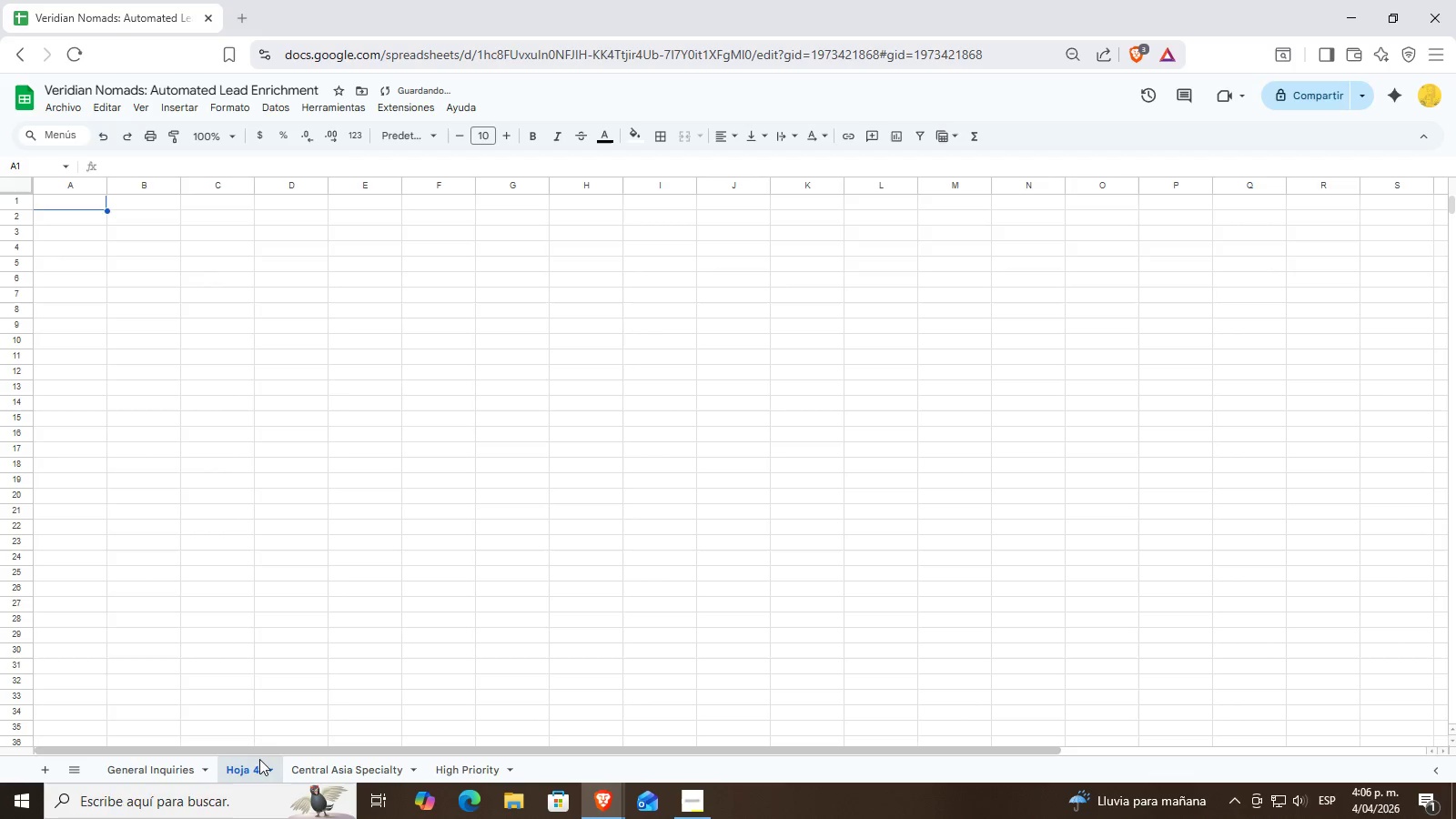 
left_click_drag(start_coordinate=[248, 766], to_coordinate=[546, 771])
 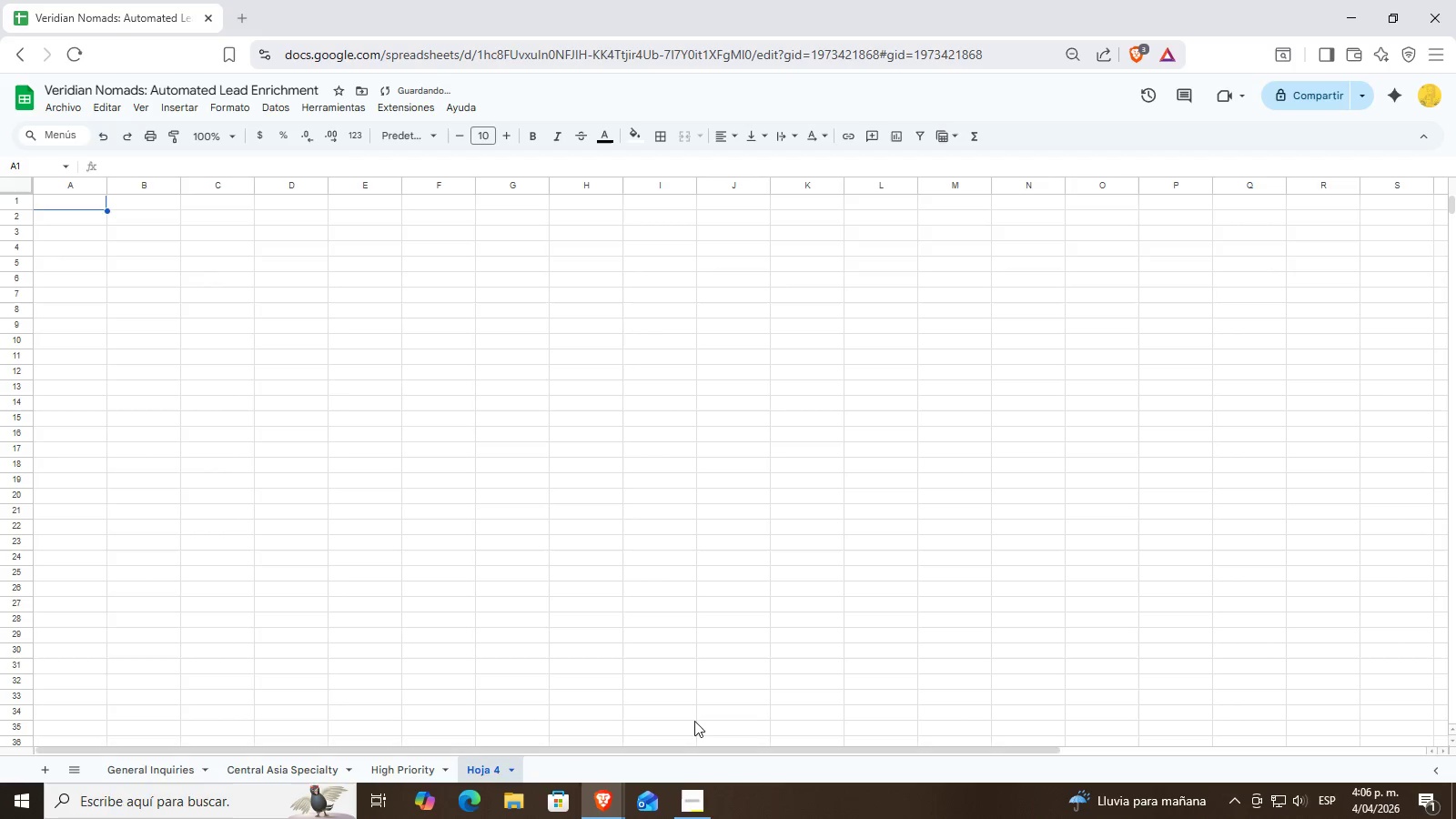 
left_click([698, 817])